 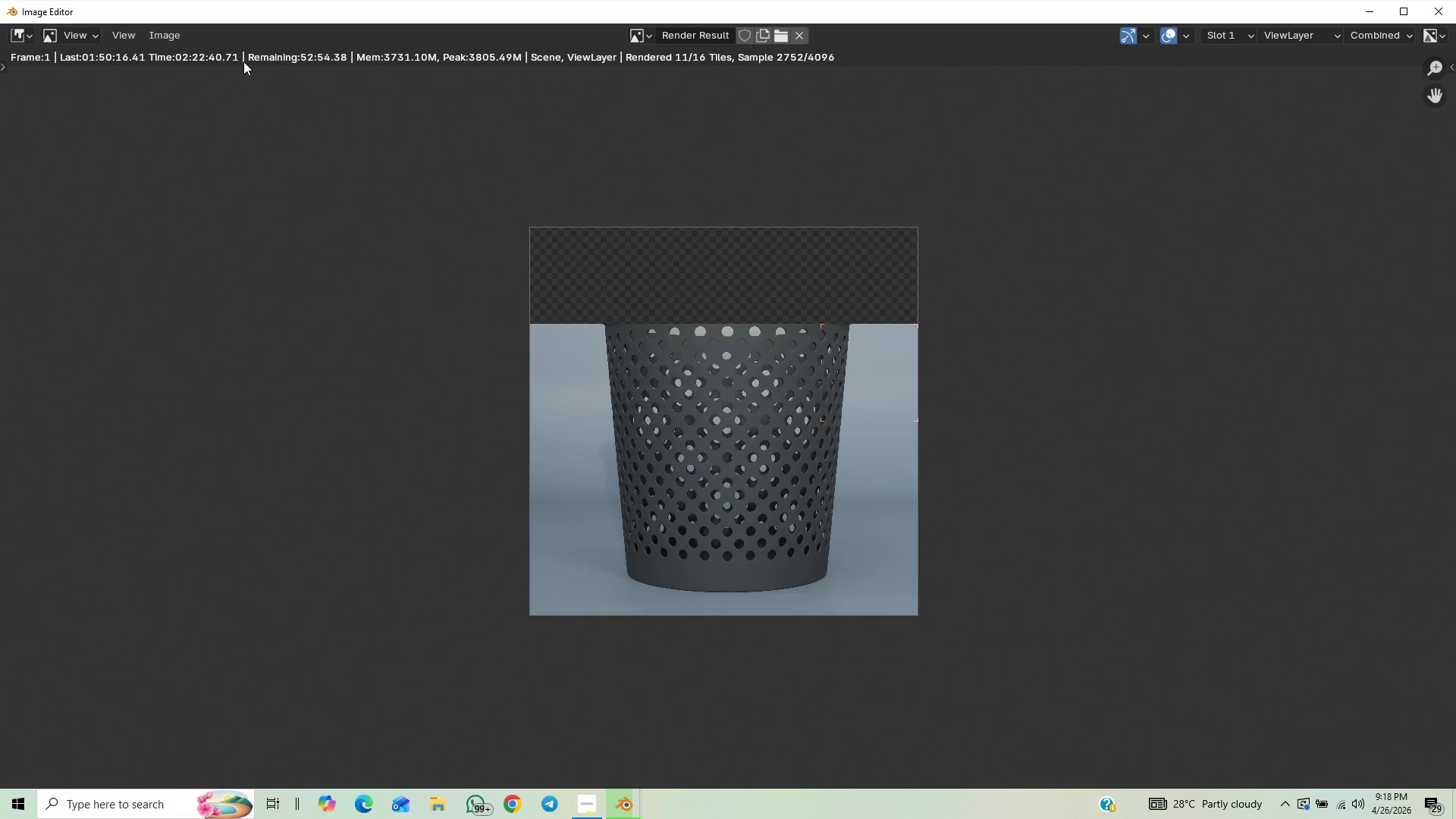 
scroll: coordinate [297, 24], scroll_direction: down, amount: 1.0
 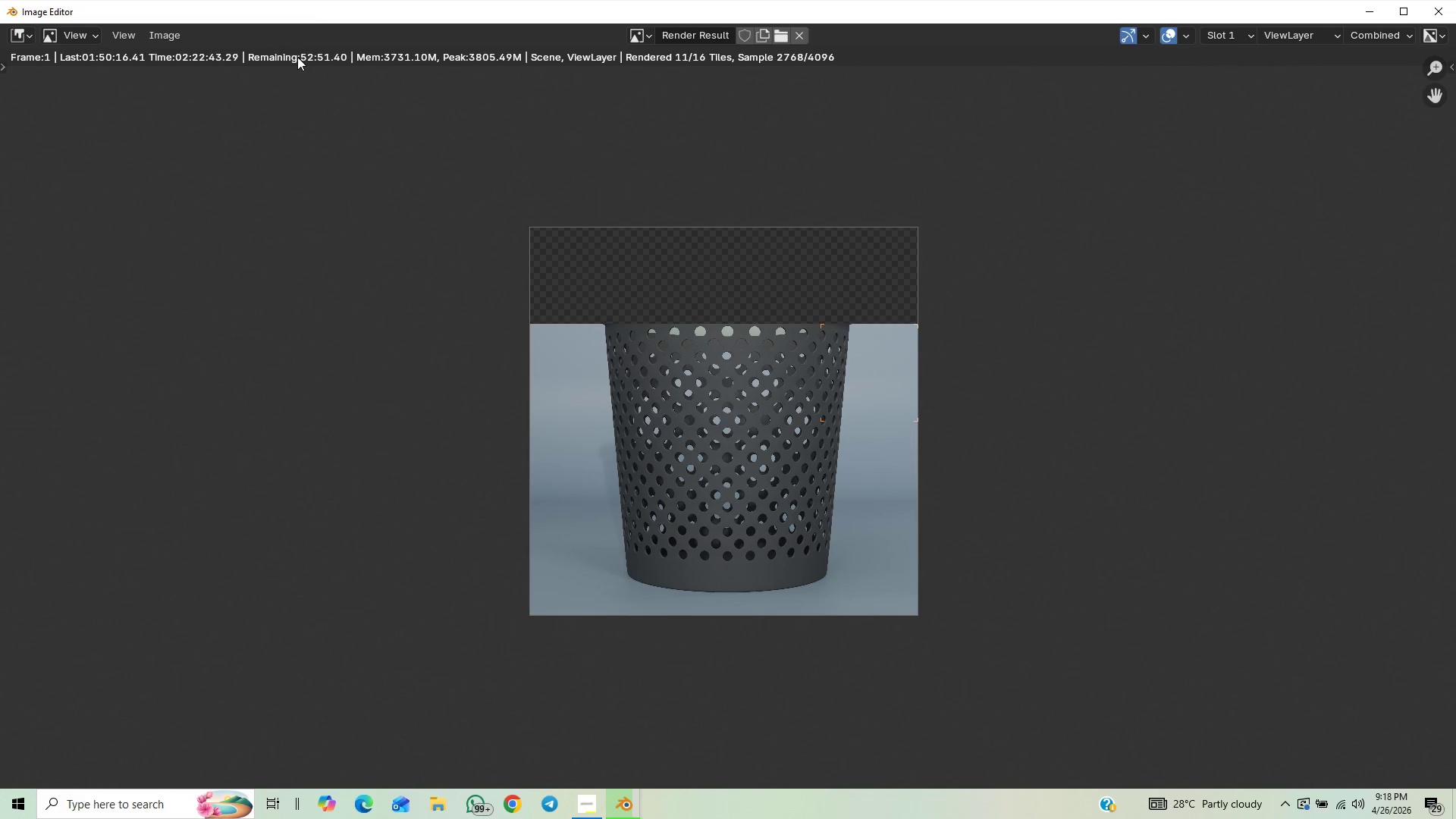 
scroll: coordinate [298, 56], scroll_direction: up, amount: 1.0
 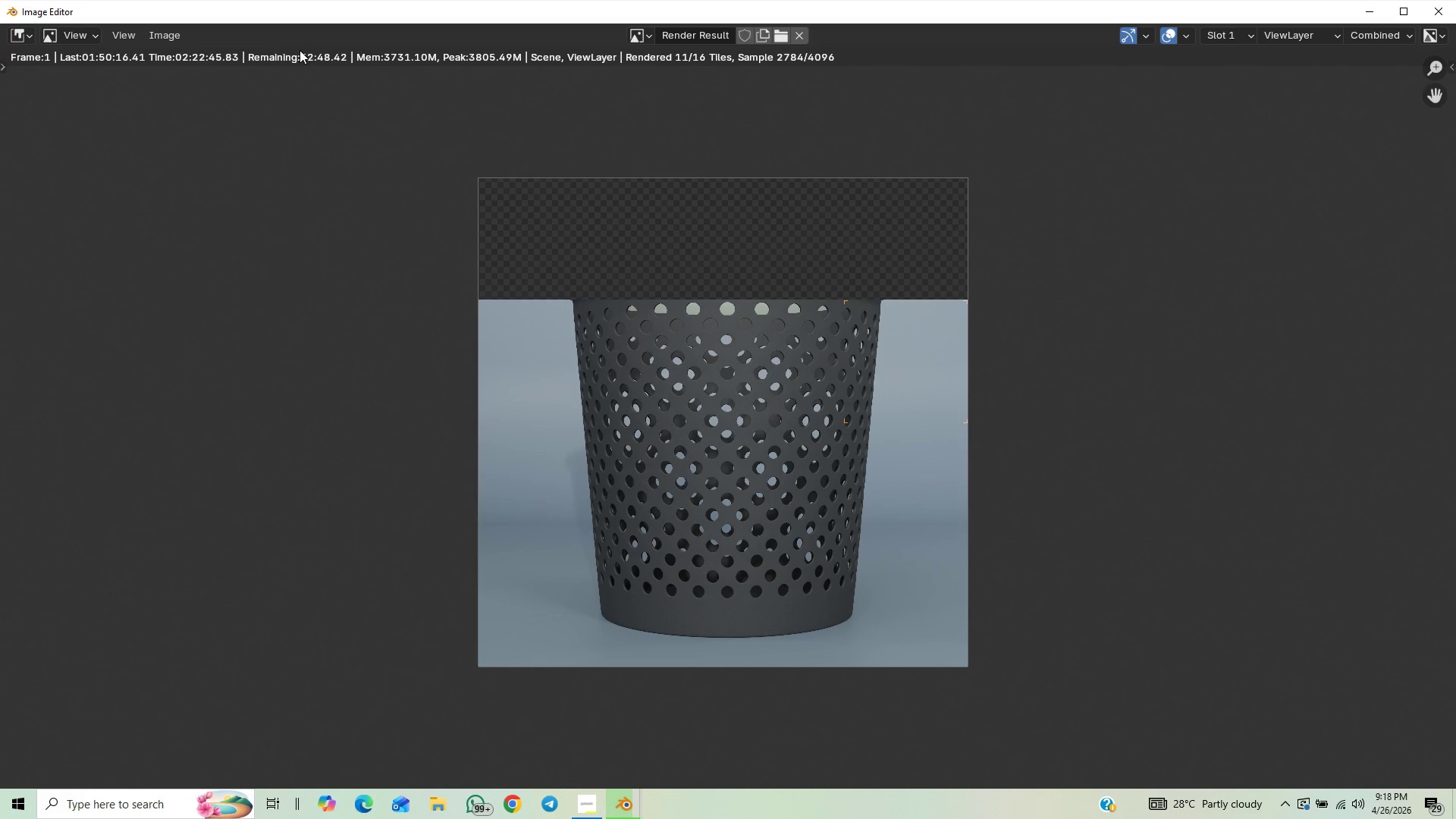 
scroll: coordinate [471, 423], scroll_direction: down, amount: 4.0
 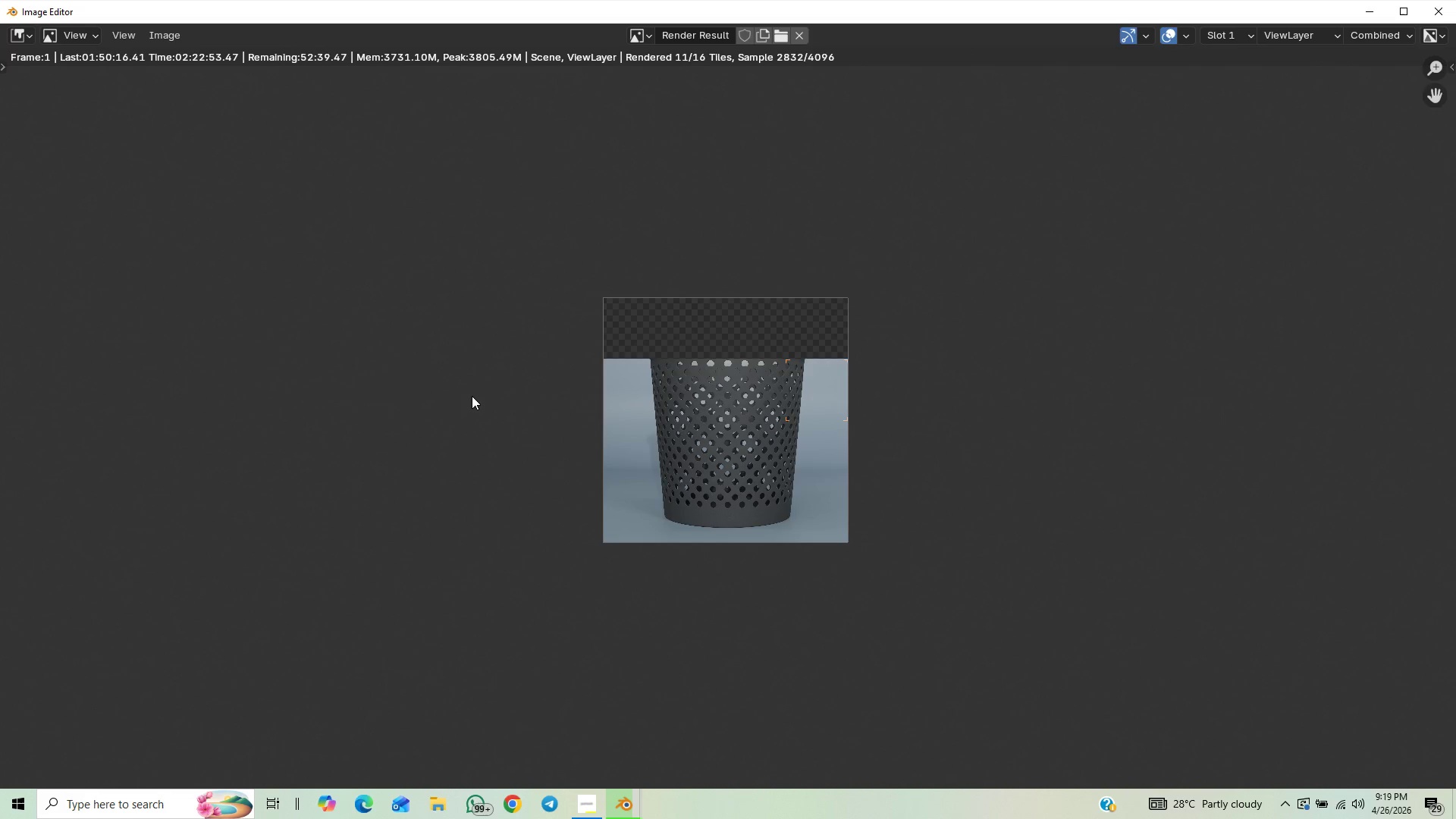 
scroll: coordinate [456, 447], scroll_direction: up, amount: 4.0
 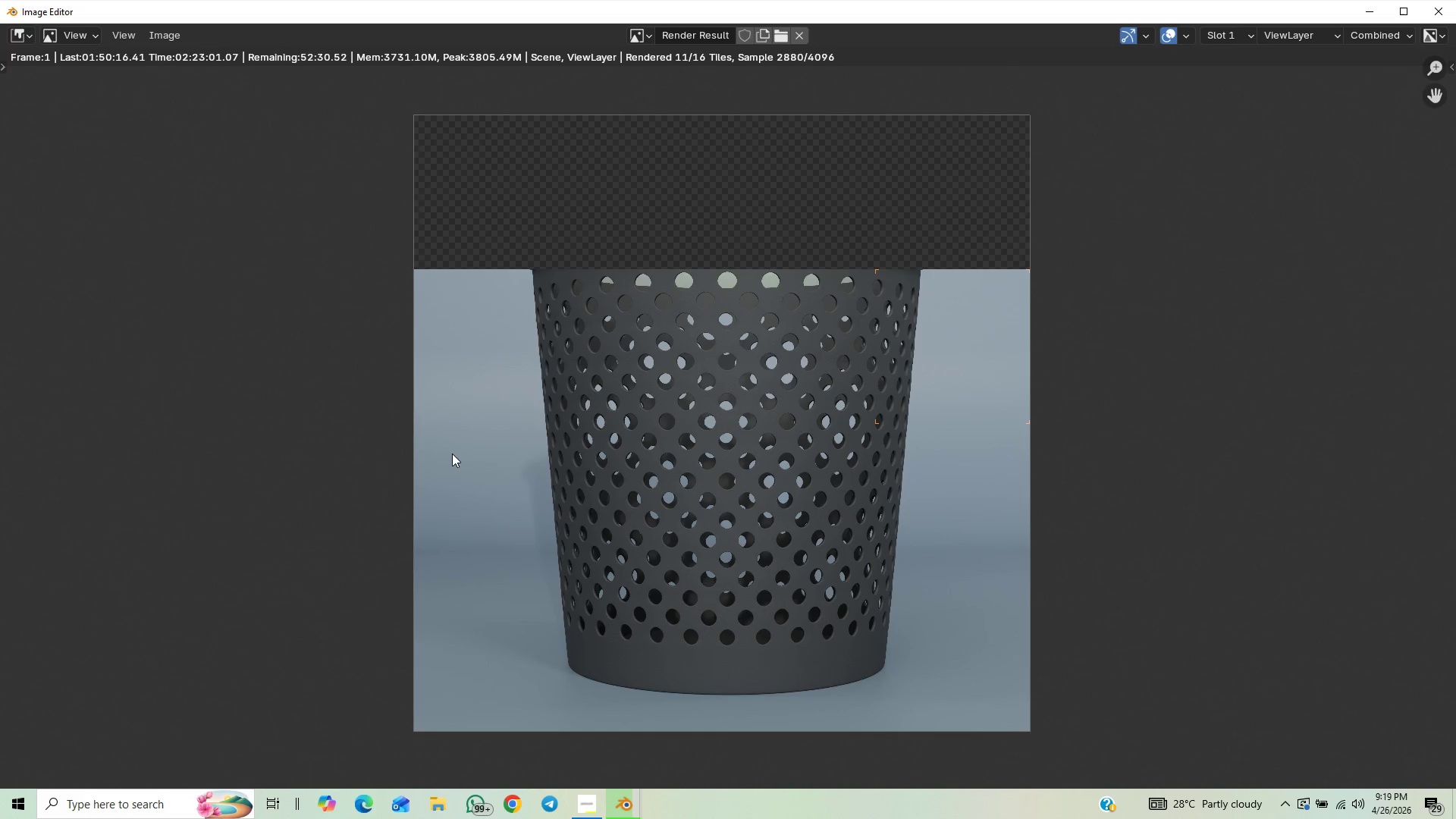 
scroll: coordinate [466, 403], scroll_direction: down, amount: 2.0
 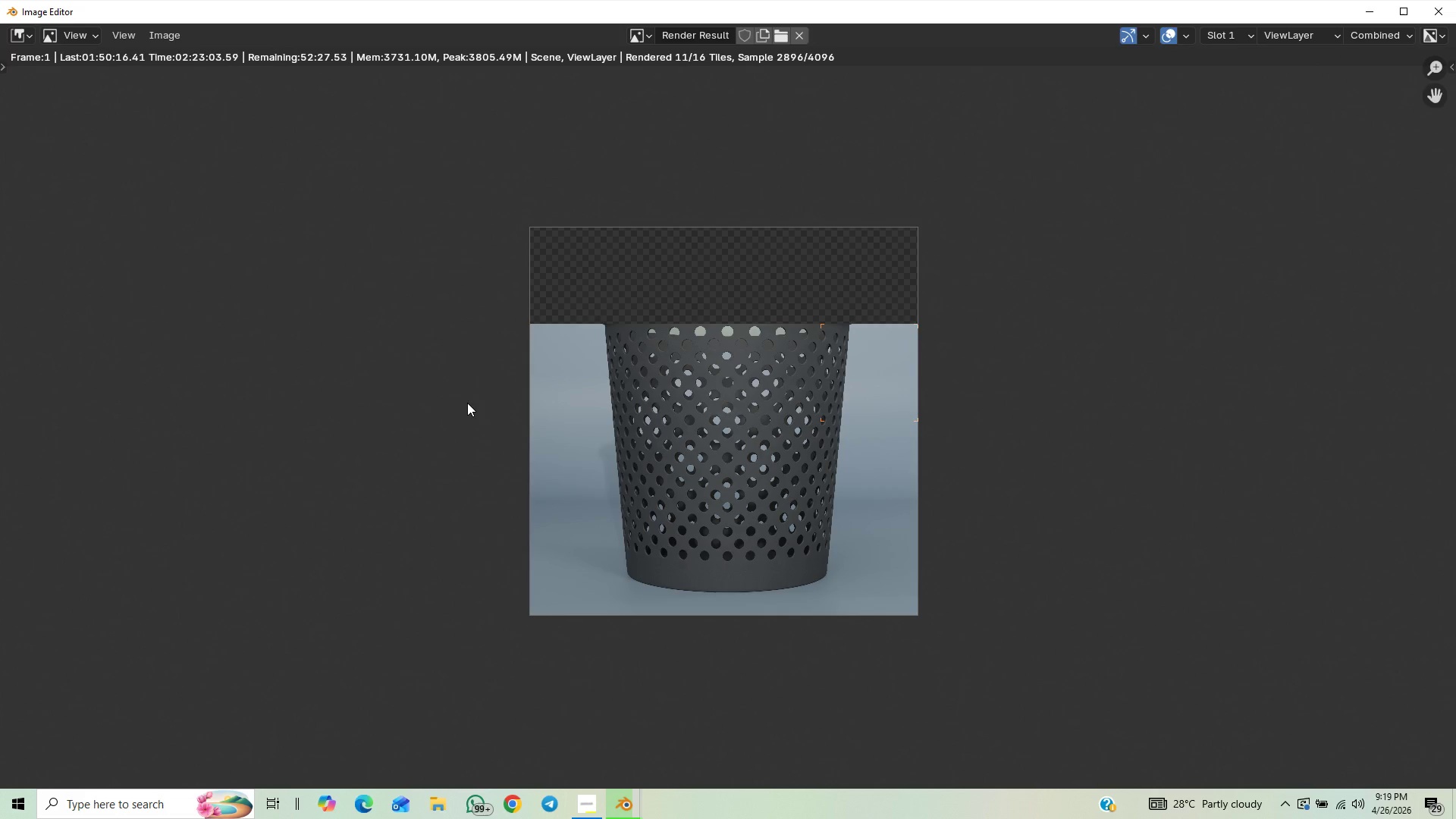 
scroll: coordinate [457, 393], scroll_direction: up, amount: 2.0
 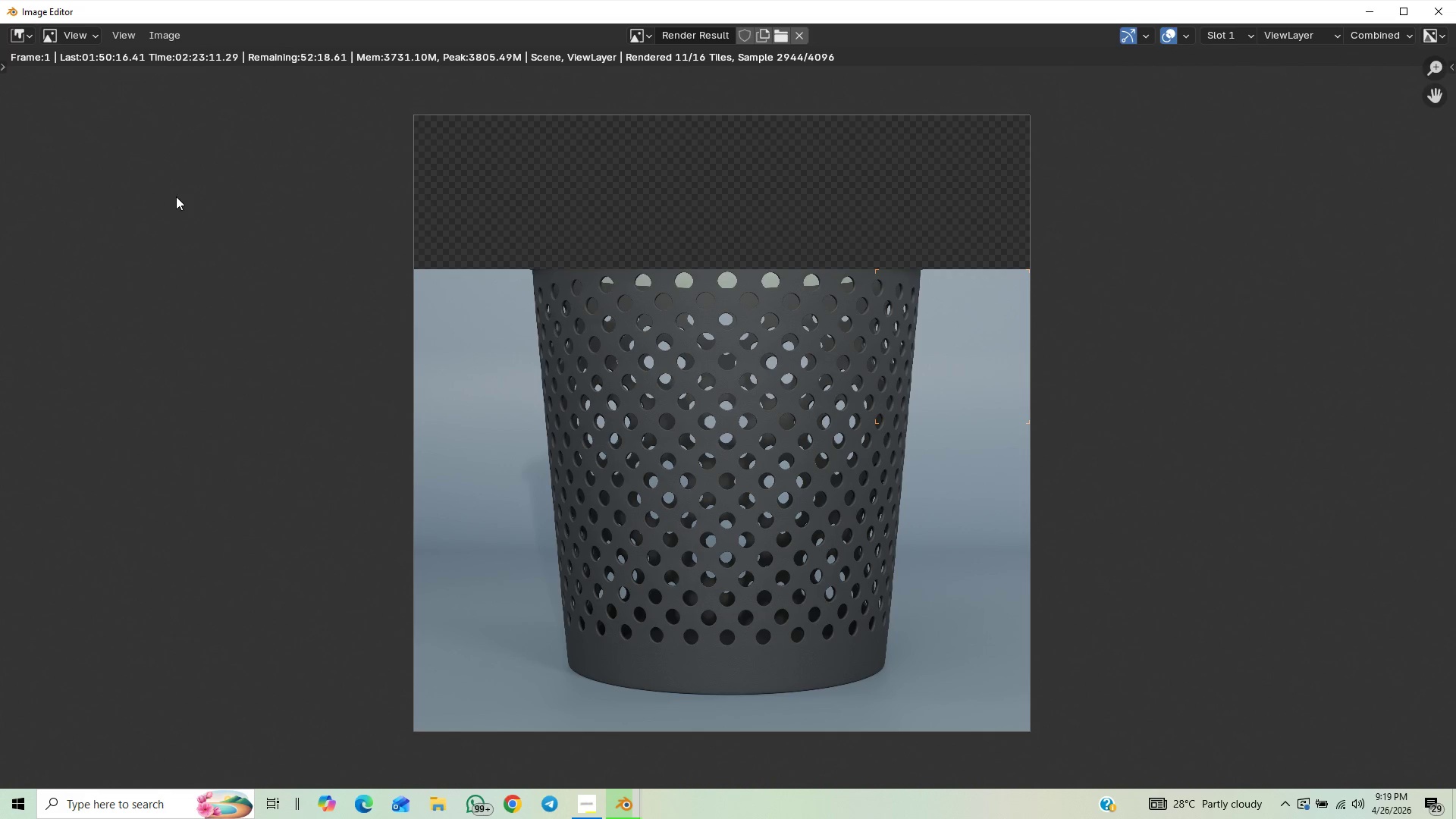 
scroll: coordinate [183, 189], scroll_direction: down, amount: 2.0
 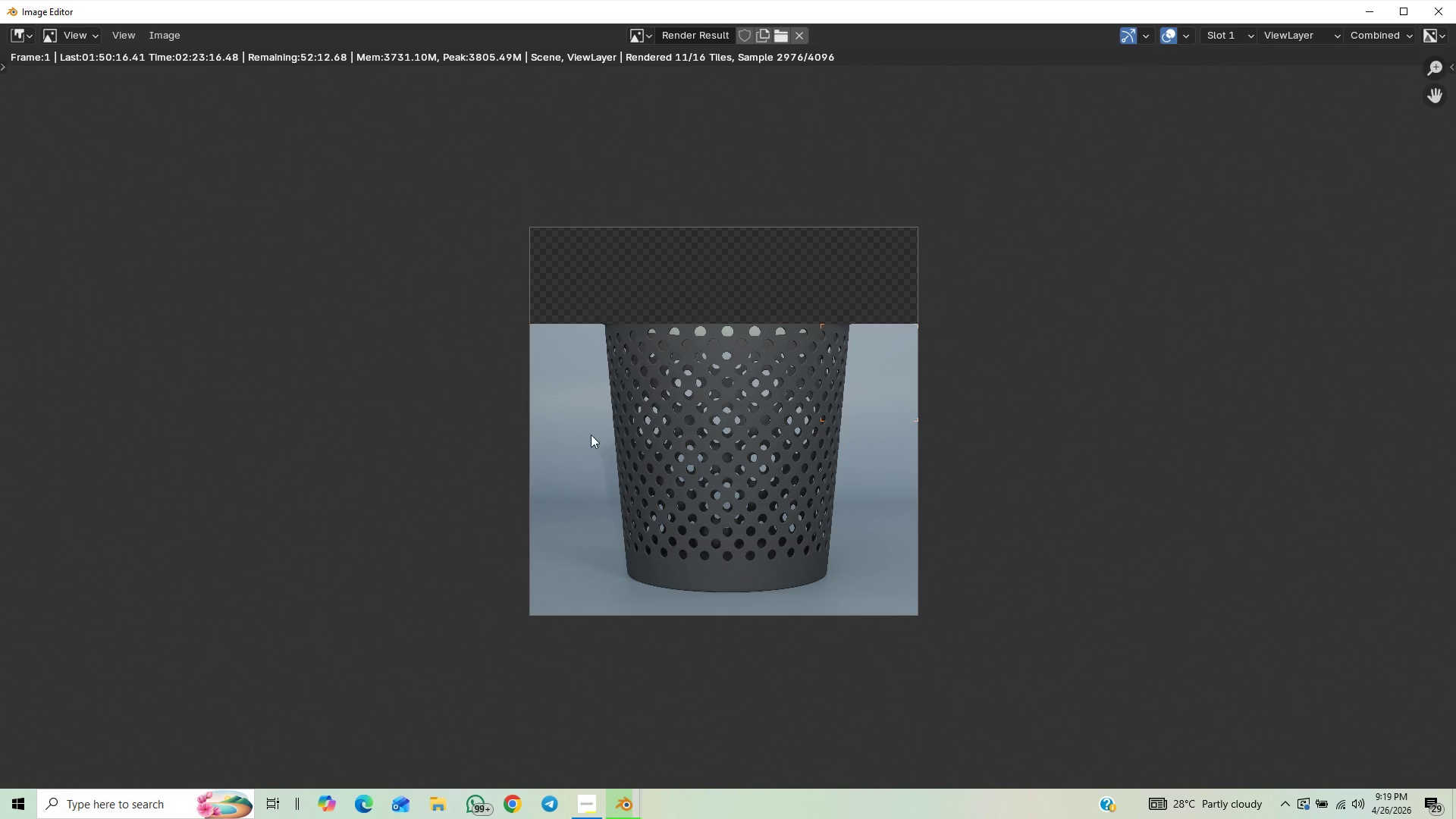 
scroll: coordinate [532, 423], scroll_direction: up, amount: 2.0
 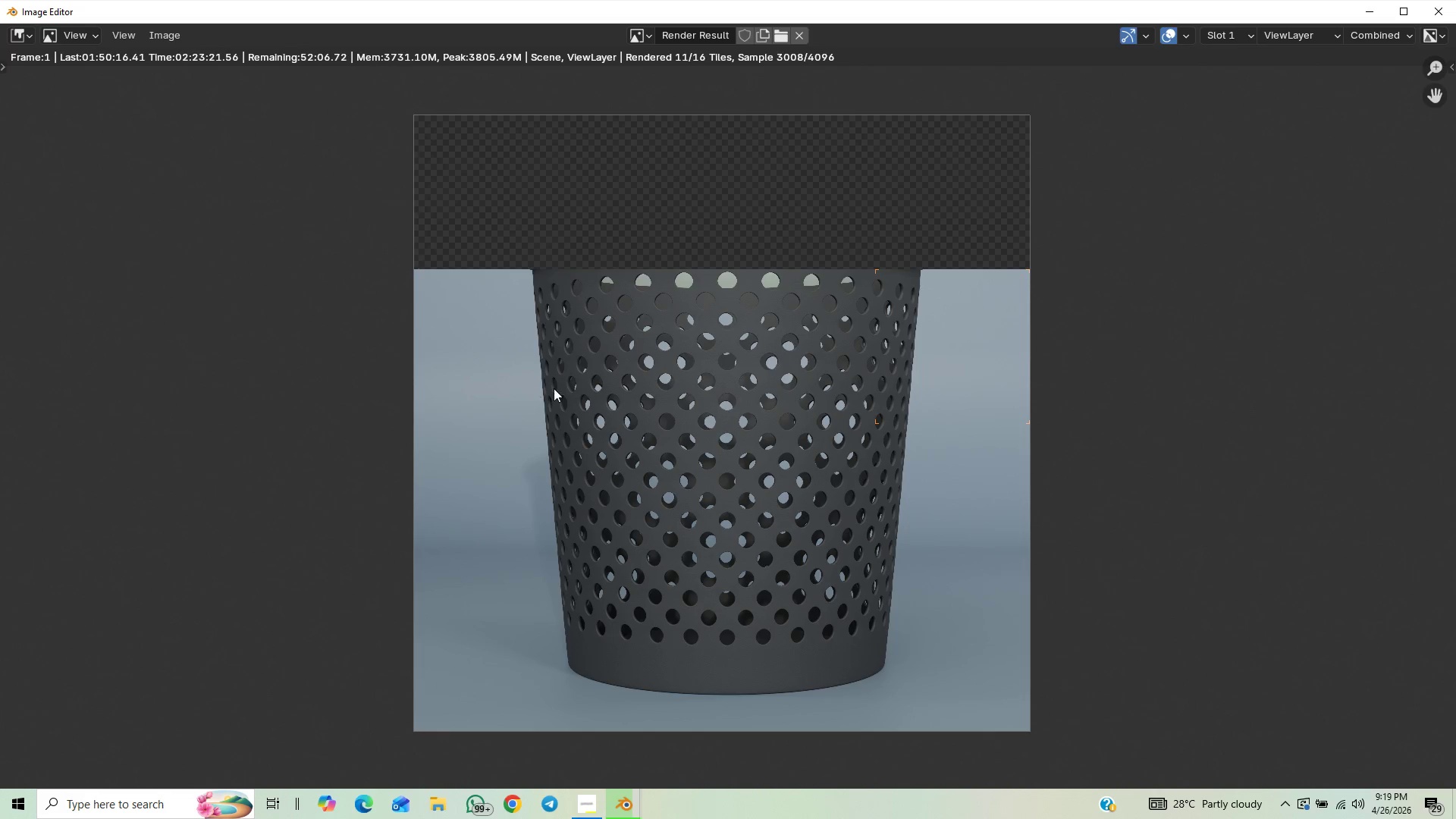 
scroll: coordinate [545, 389], scroll_direction: down, amount: 1.0
 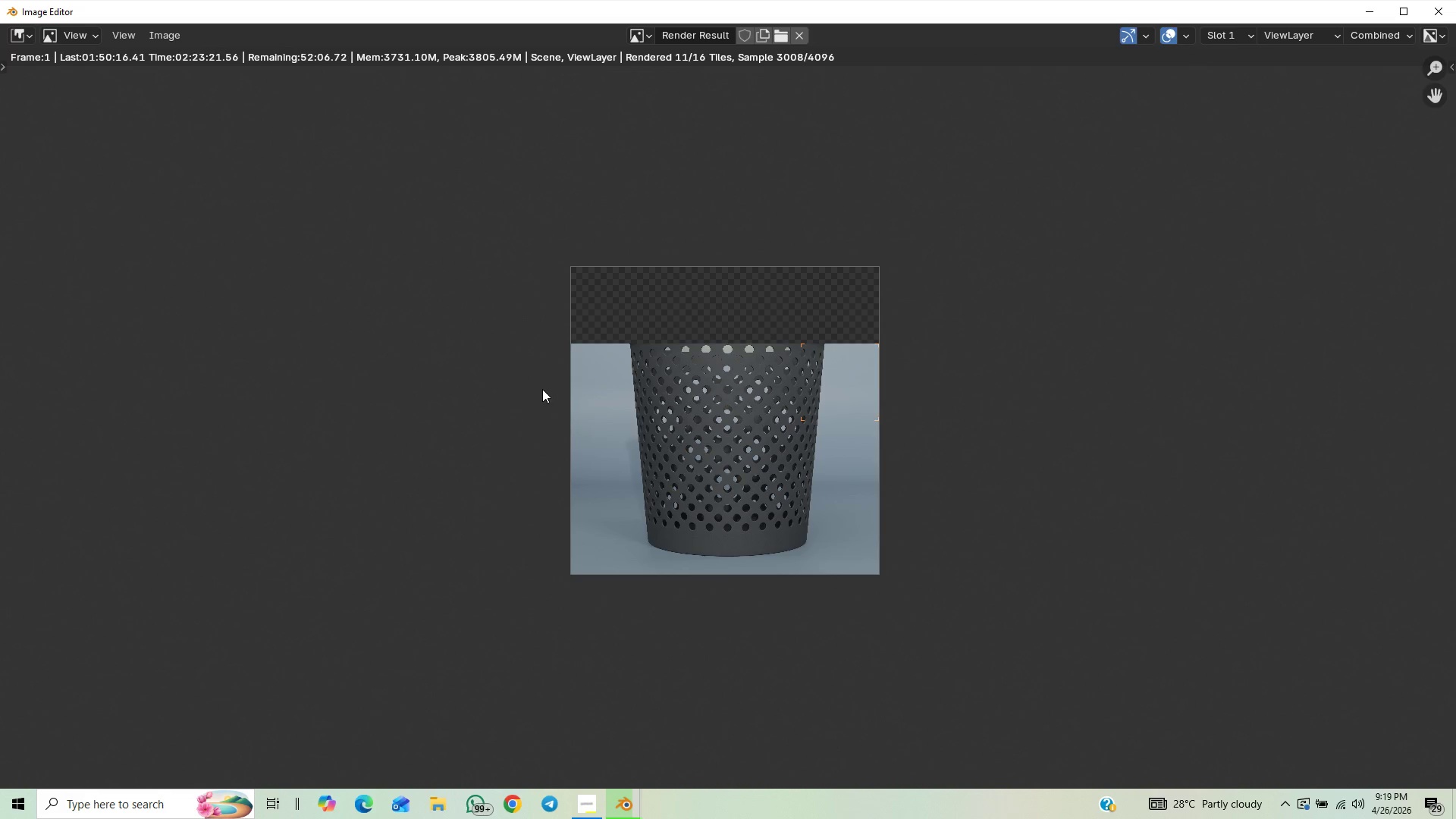 
scroll: coordinate [615, 414], scroll_direction: up, amount: 2.0
 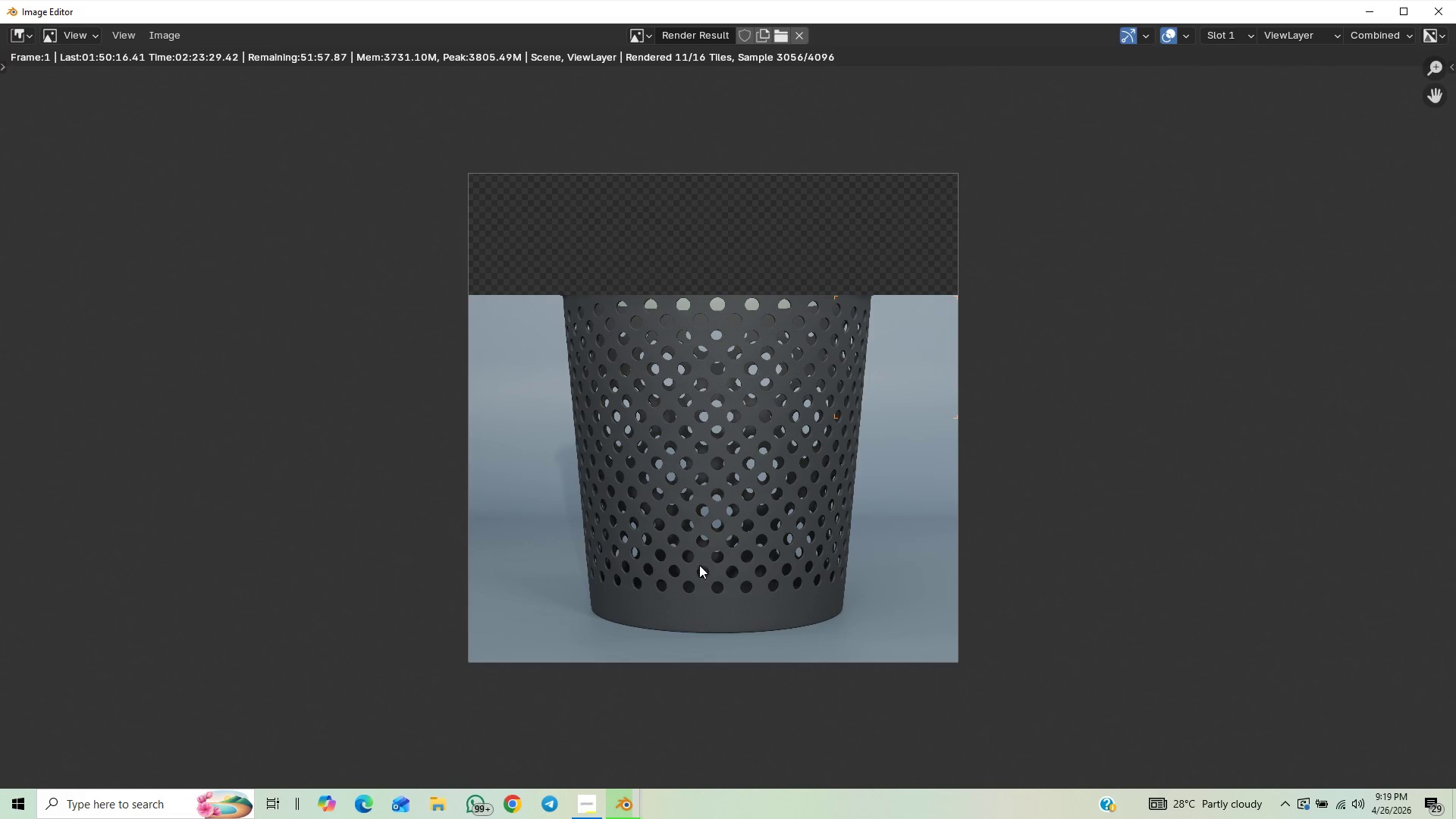 
wait(7.27)
 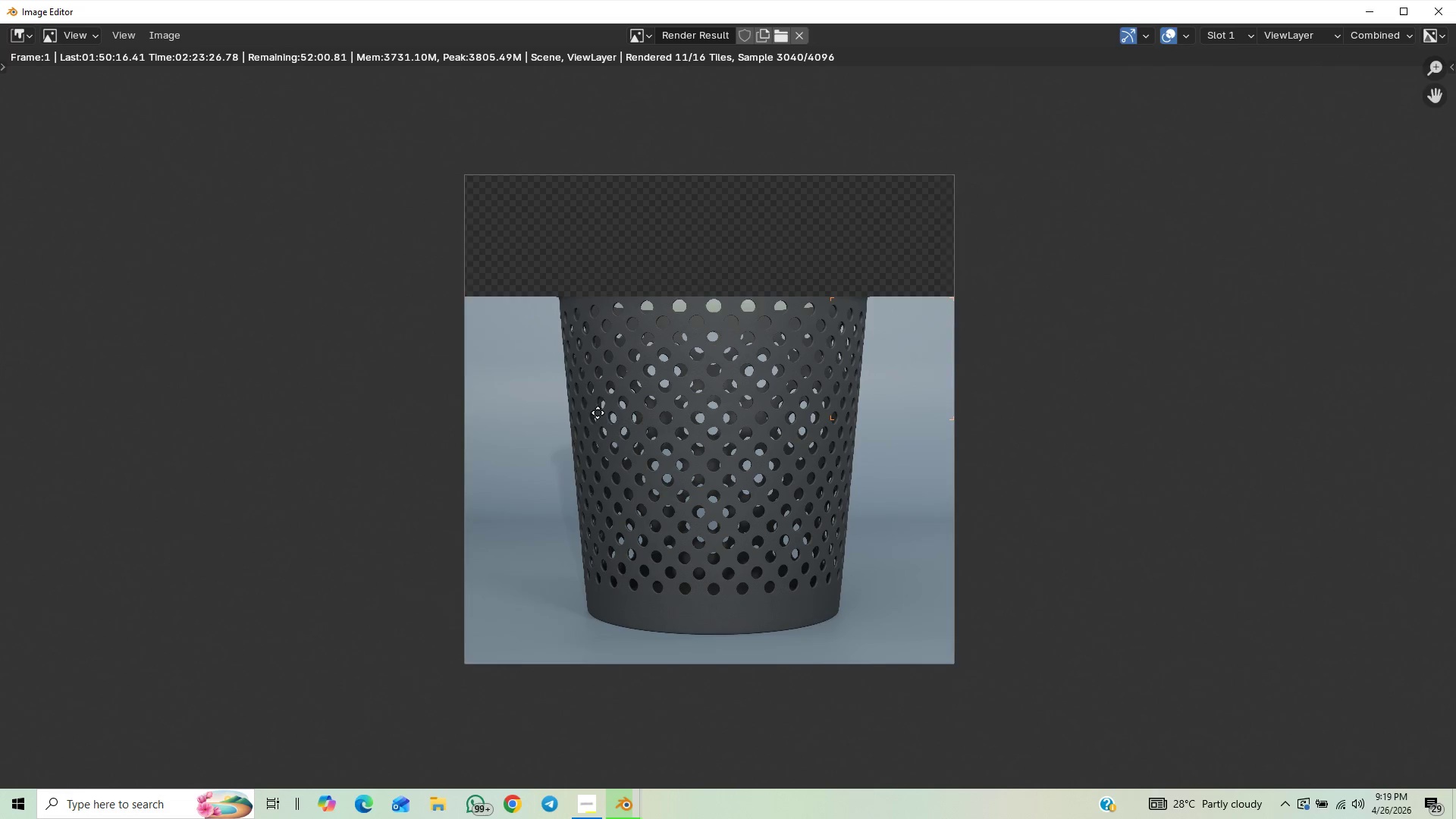 
left_click([581, 803])